 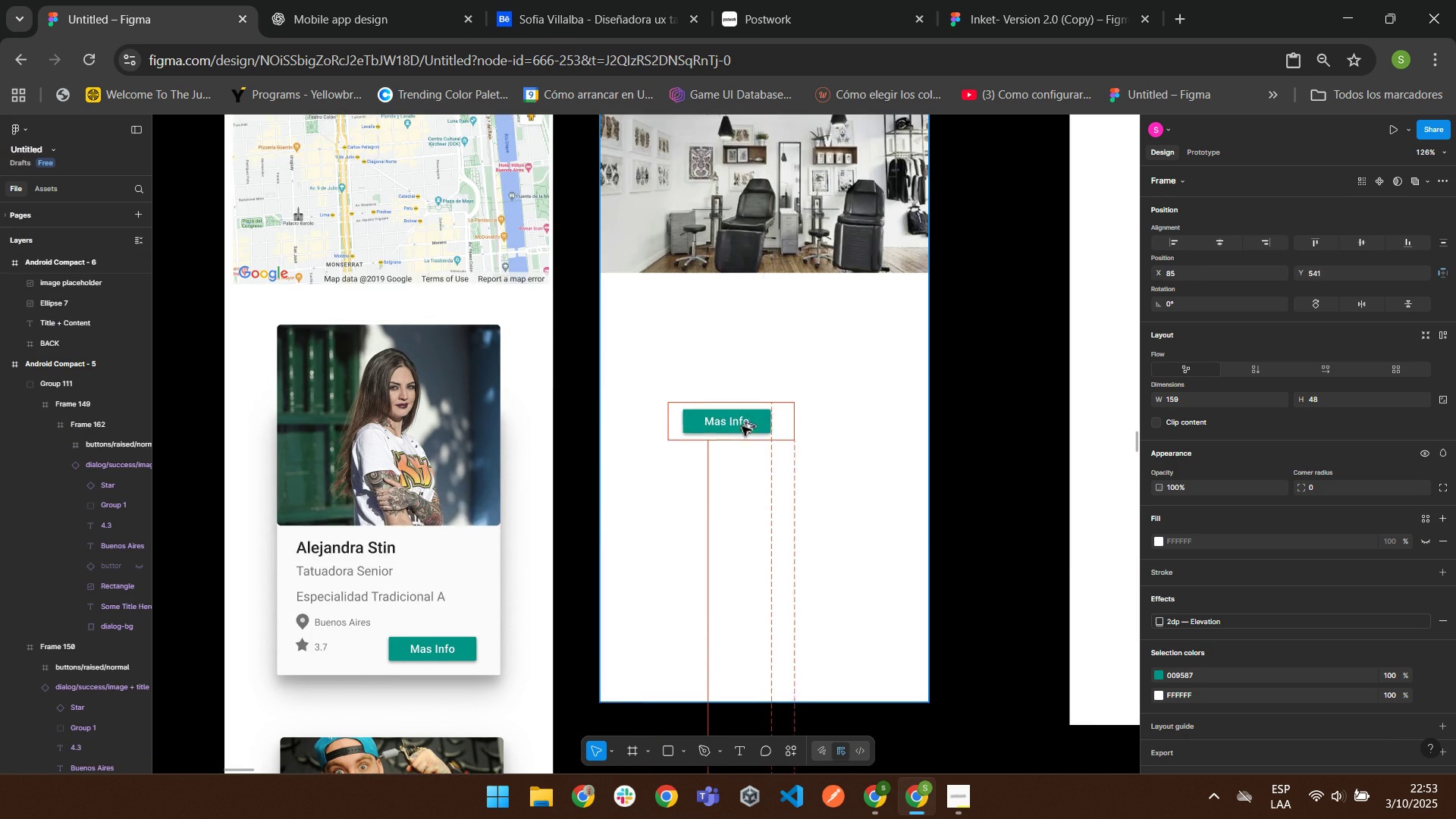 
scroll: coordinate [720, 322], scroll_direction: up, amount: 1.0
 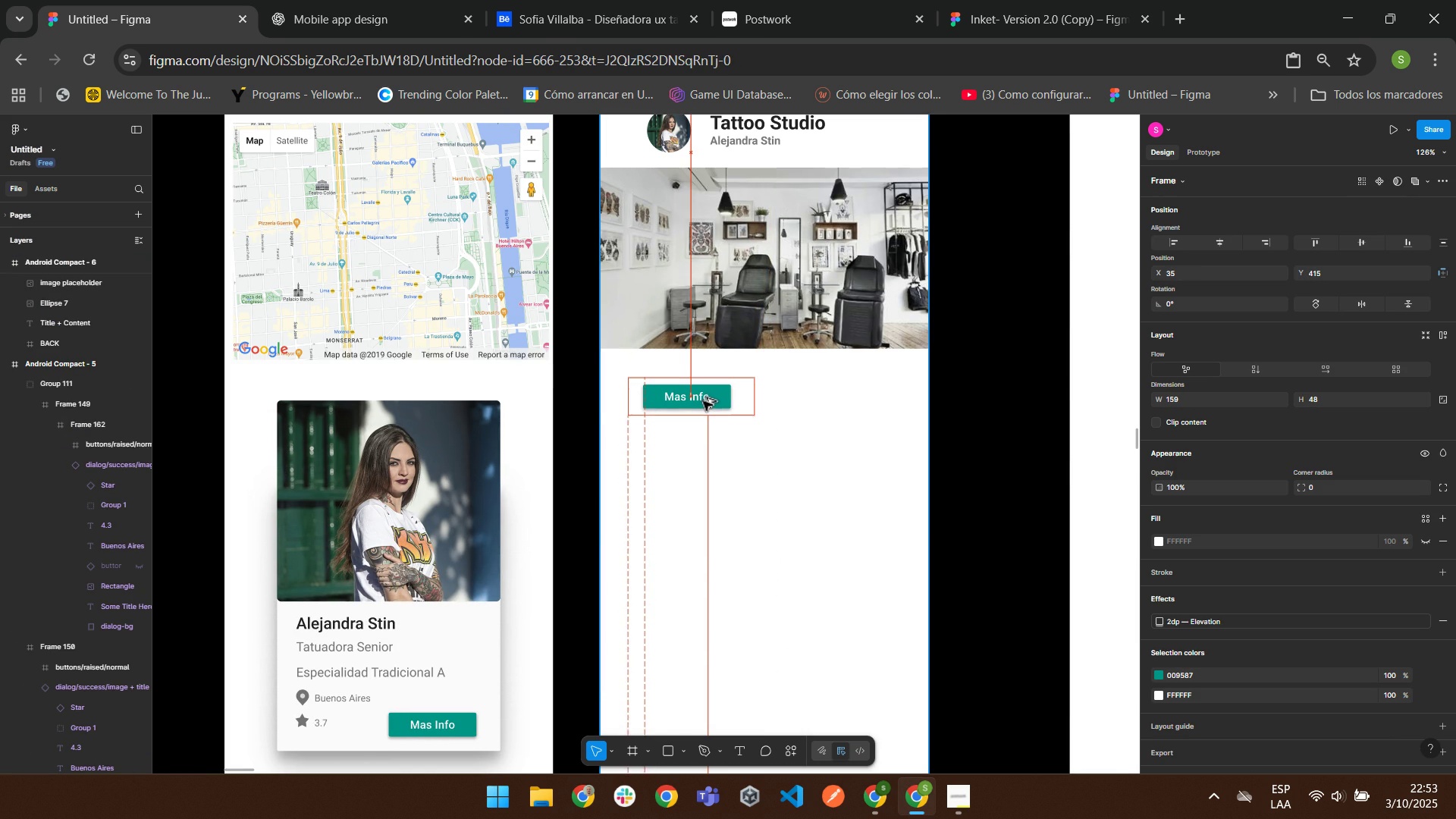 
scroll: coordinate [710, 448], scroll_direction: down, amount: 10.0
 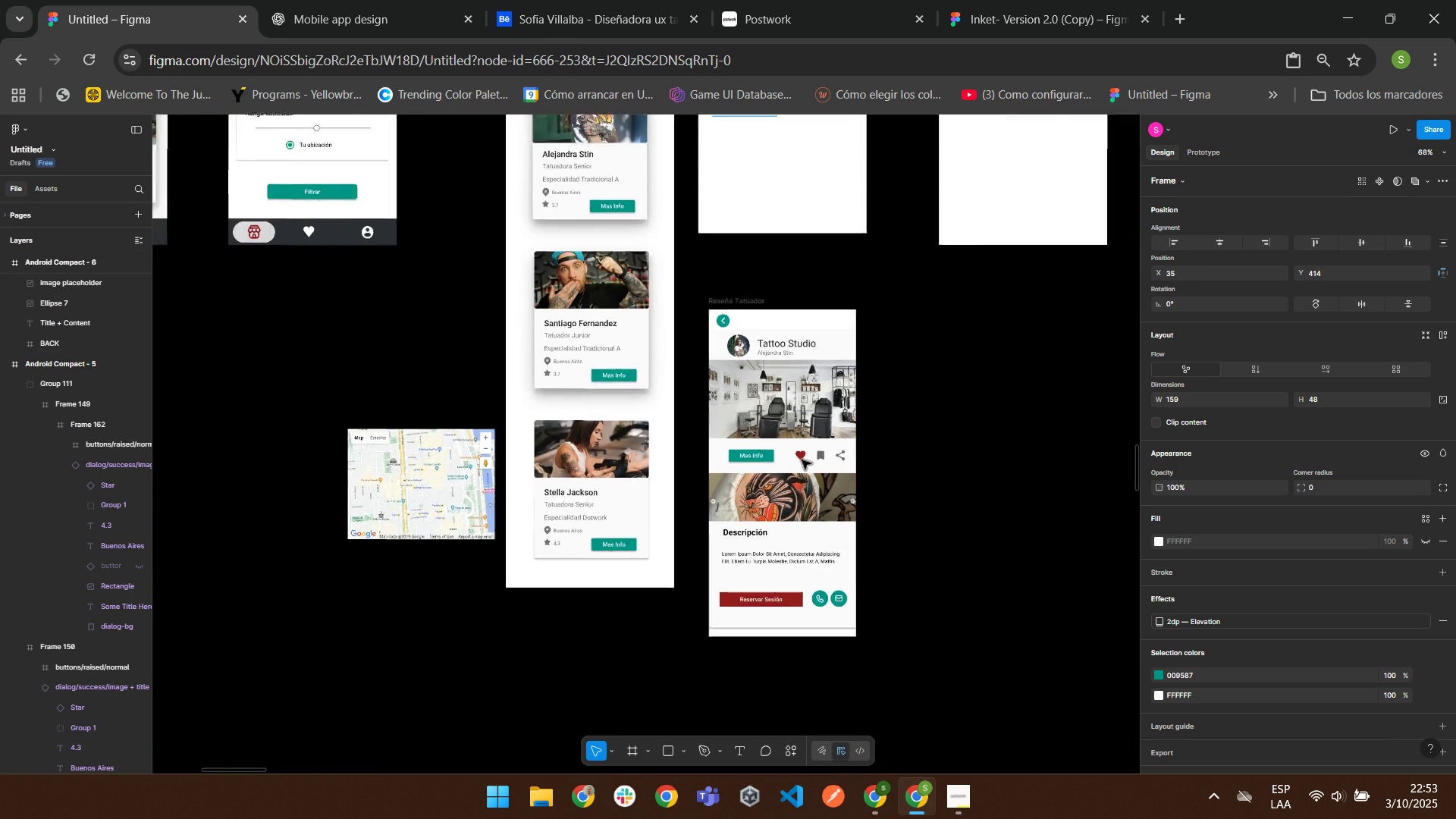 
scroll: coordinate [802, 453], scroll_direction: up, amount: 3.0
 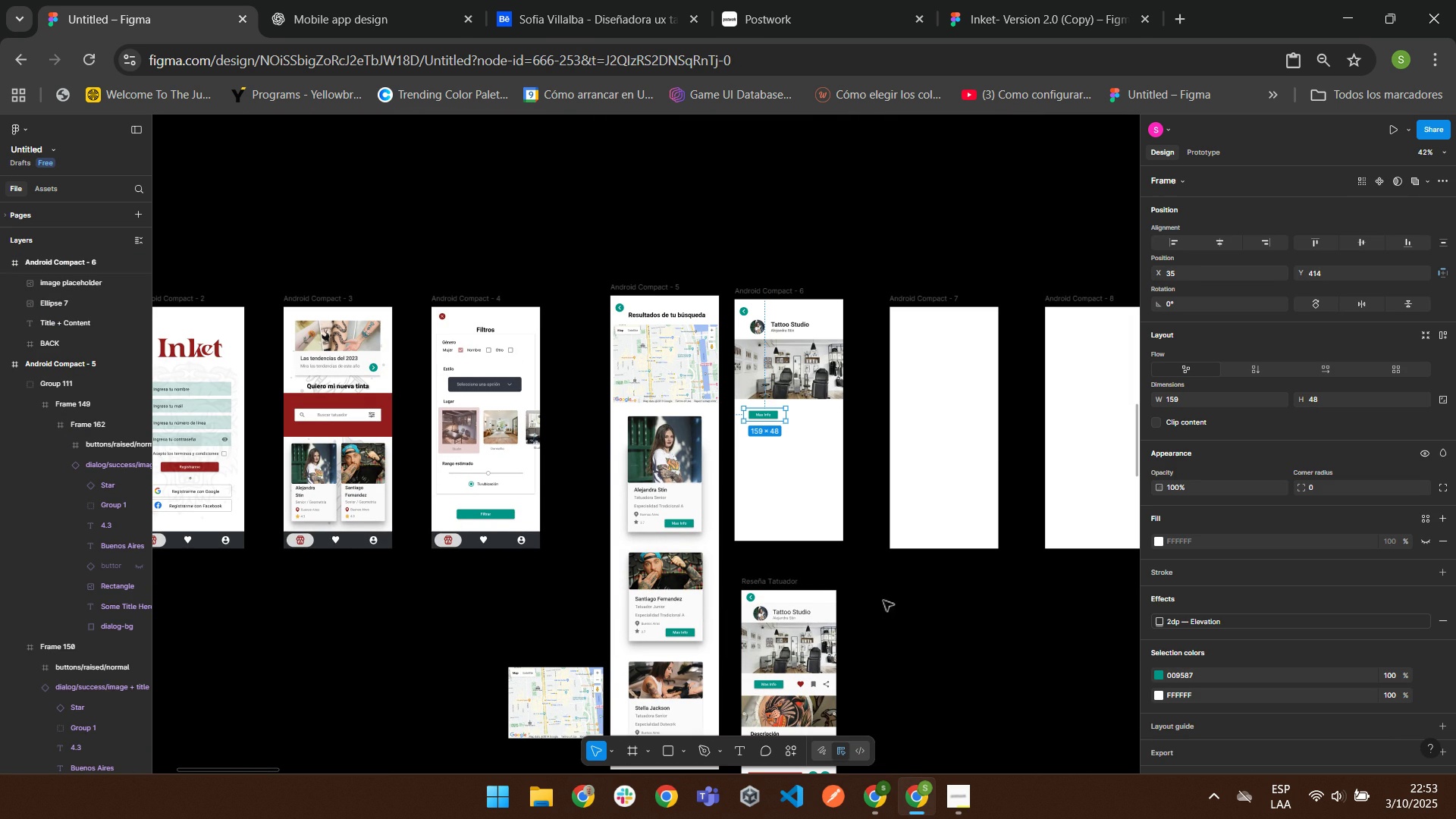 
left_click([902, 610])
 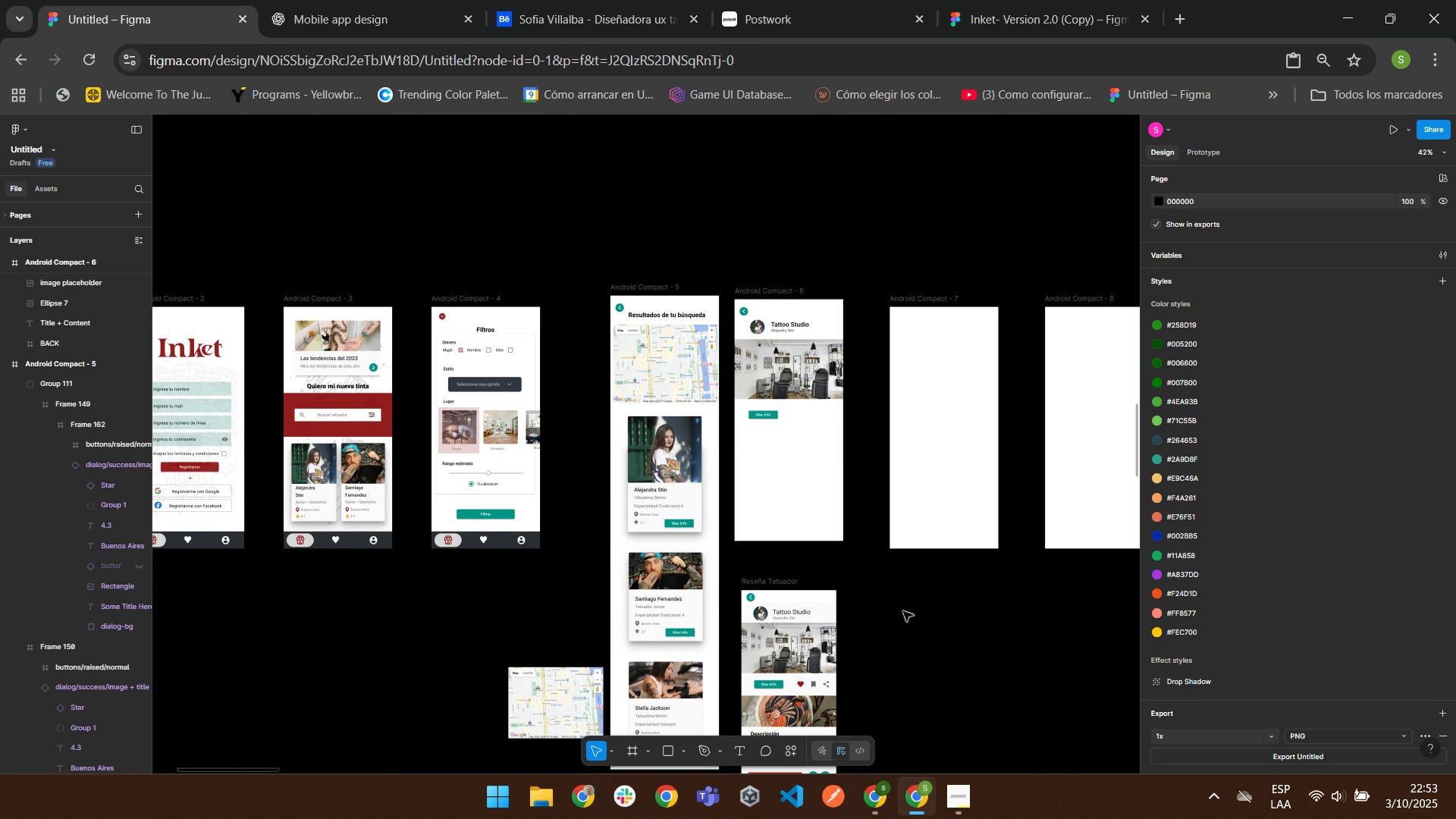 
scroll: coordinate [902, 610], scroll_direction: down, amount: 2.0
 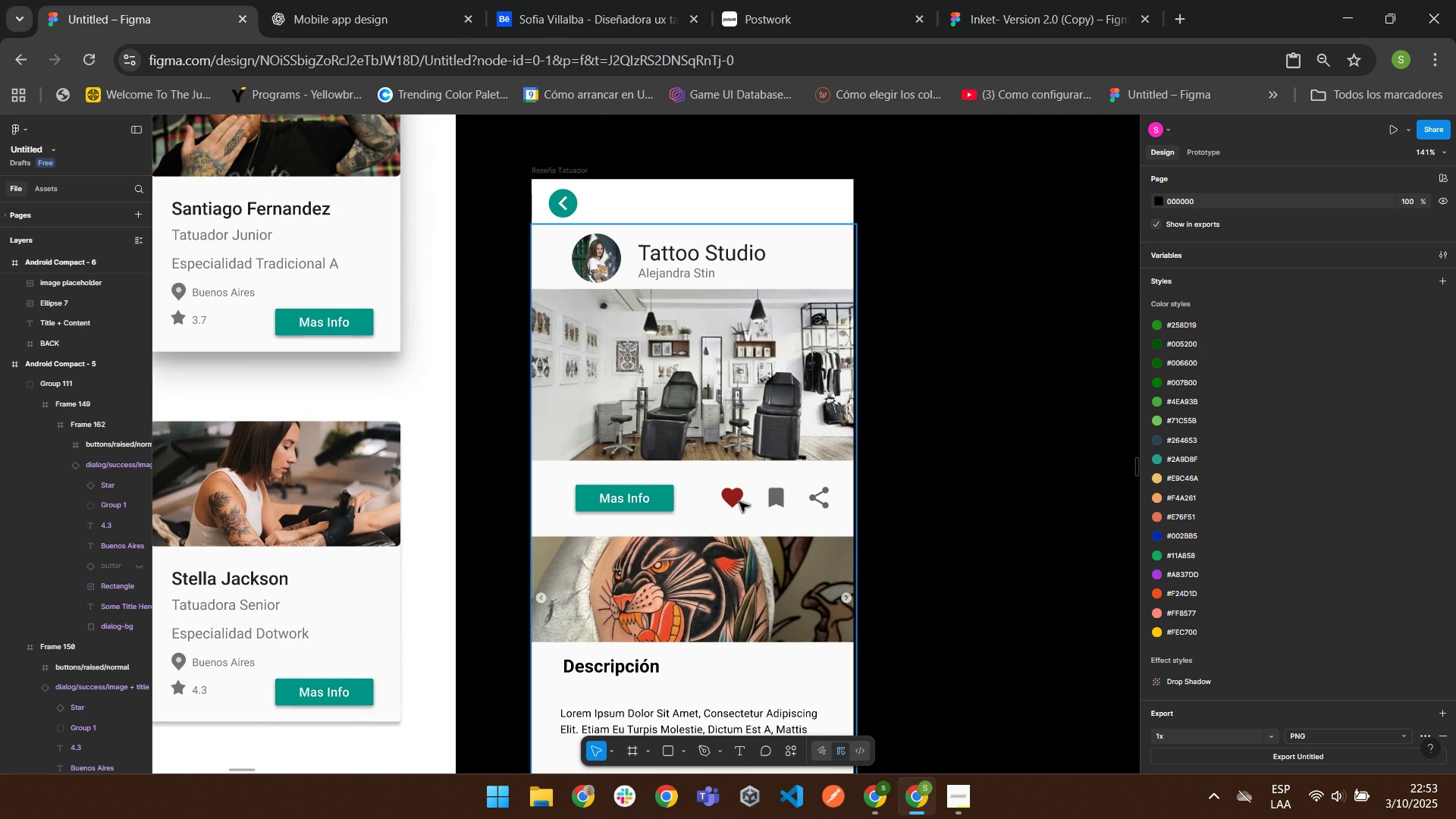 
double_click([738, 500])